 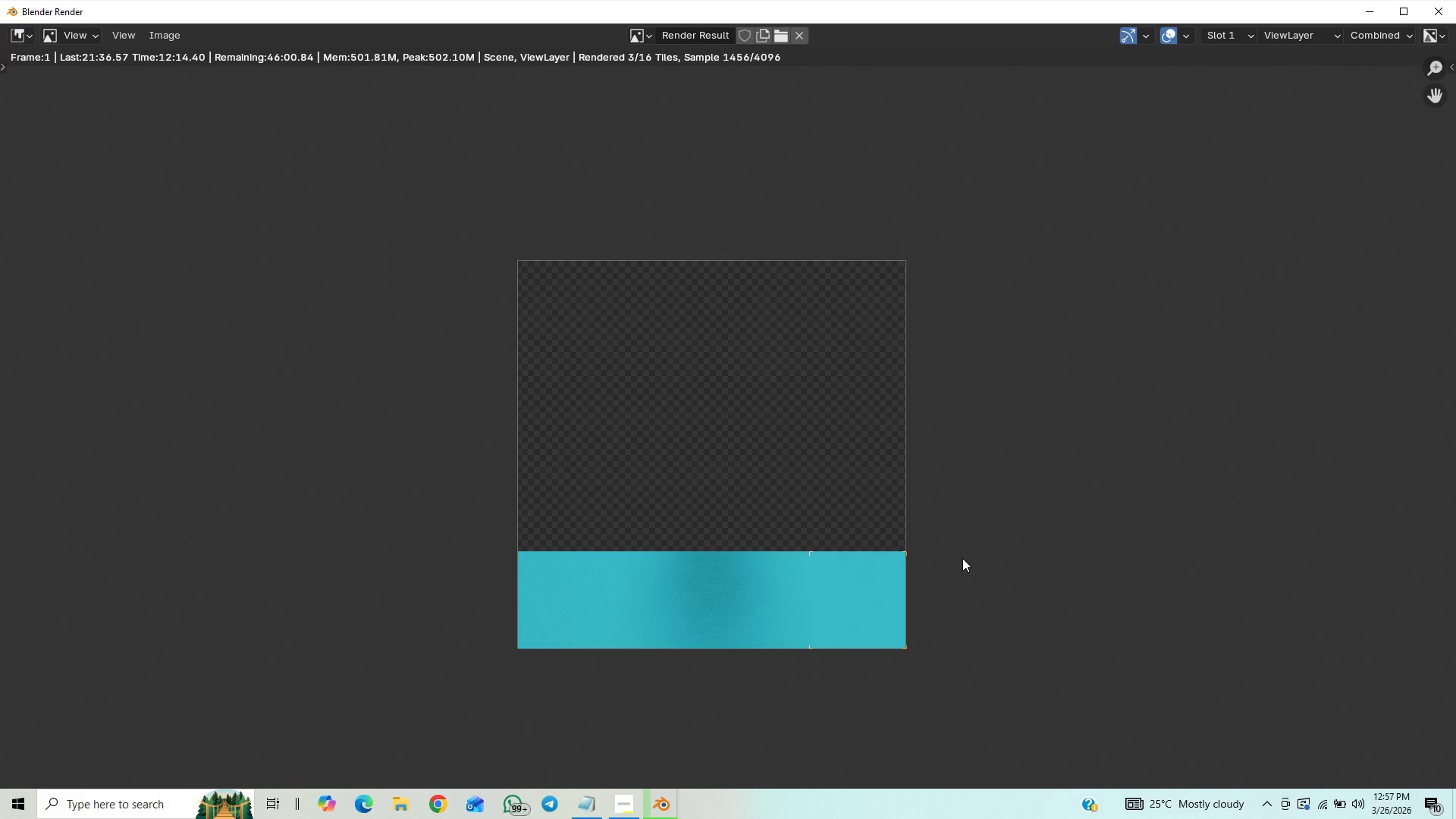 
scroll: coordinate [967, 554], scroll_direction: down, amount: 1.0
 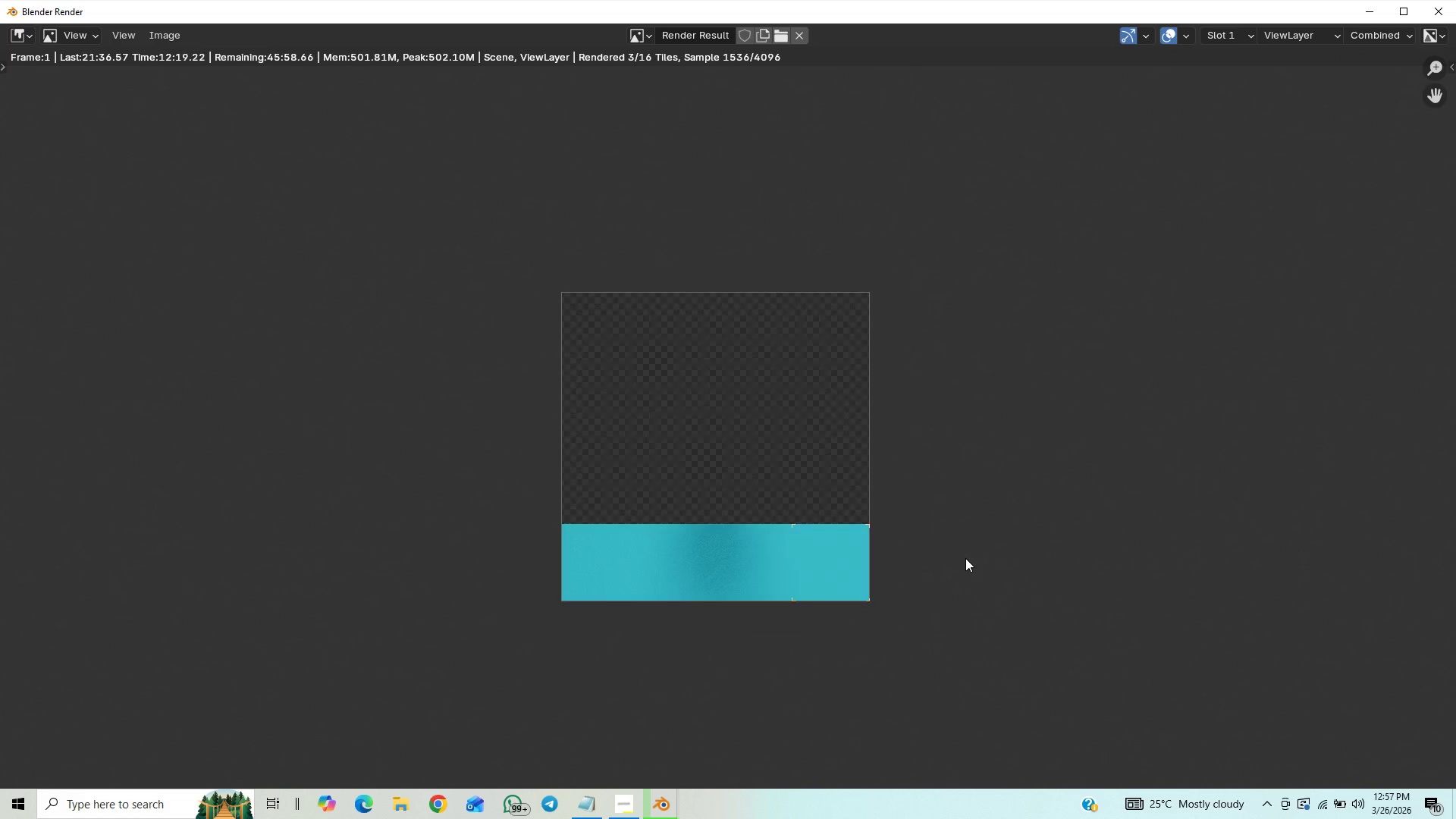 
scroll: coordinate [965, 558], scroll_direction: up, amount: 1.0
 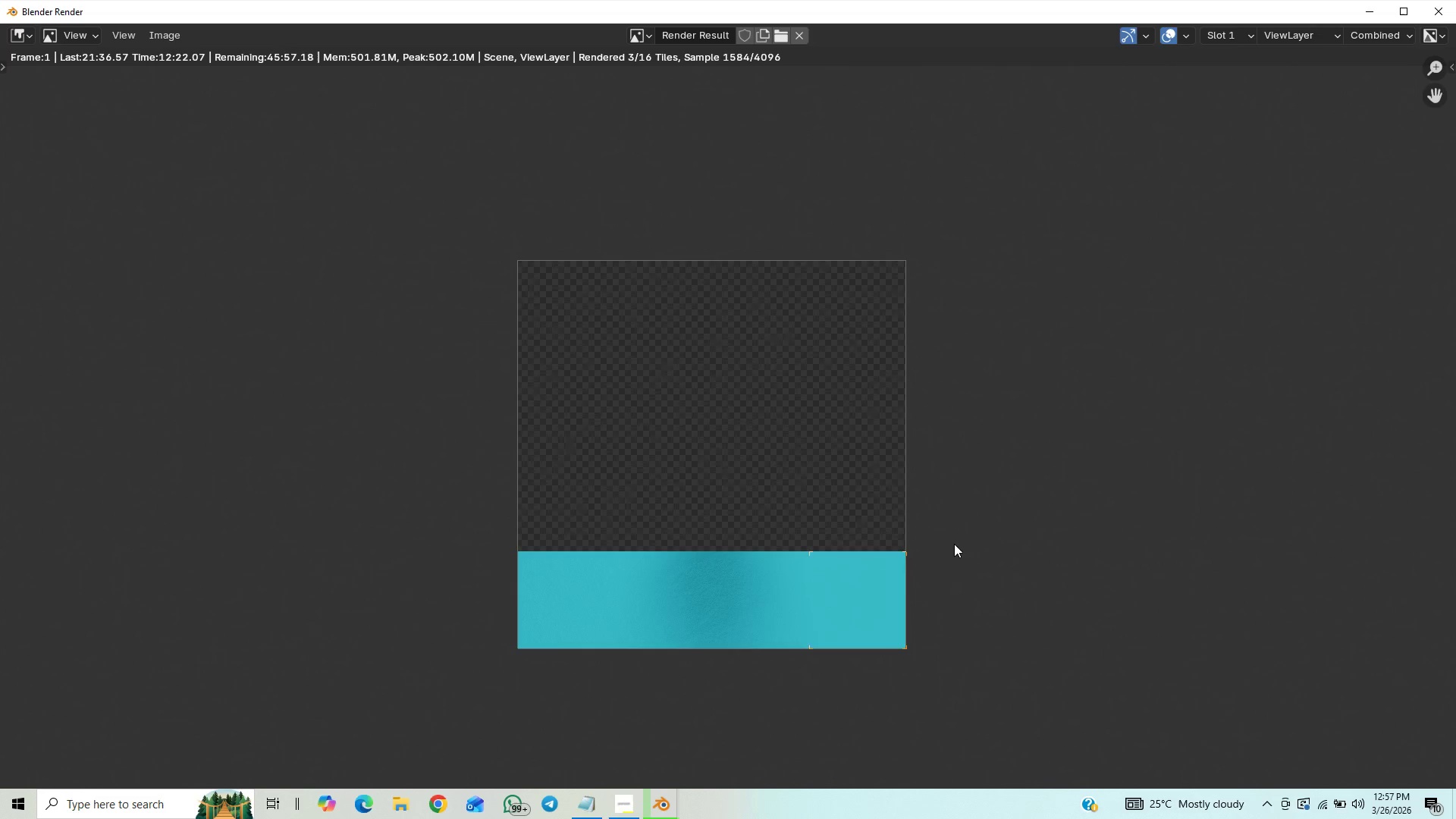 
scroll: coordinate [949, 548], scroll_direction: down, amount: 1.0
 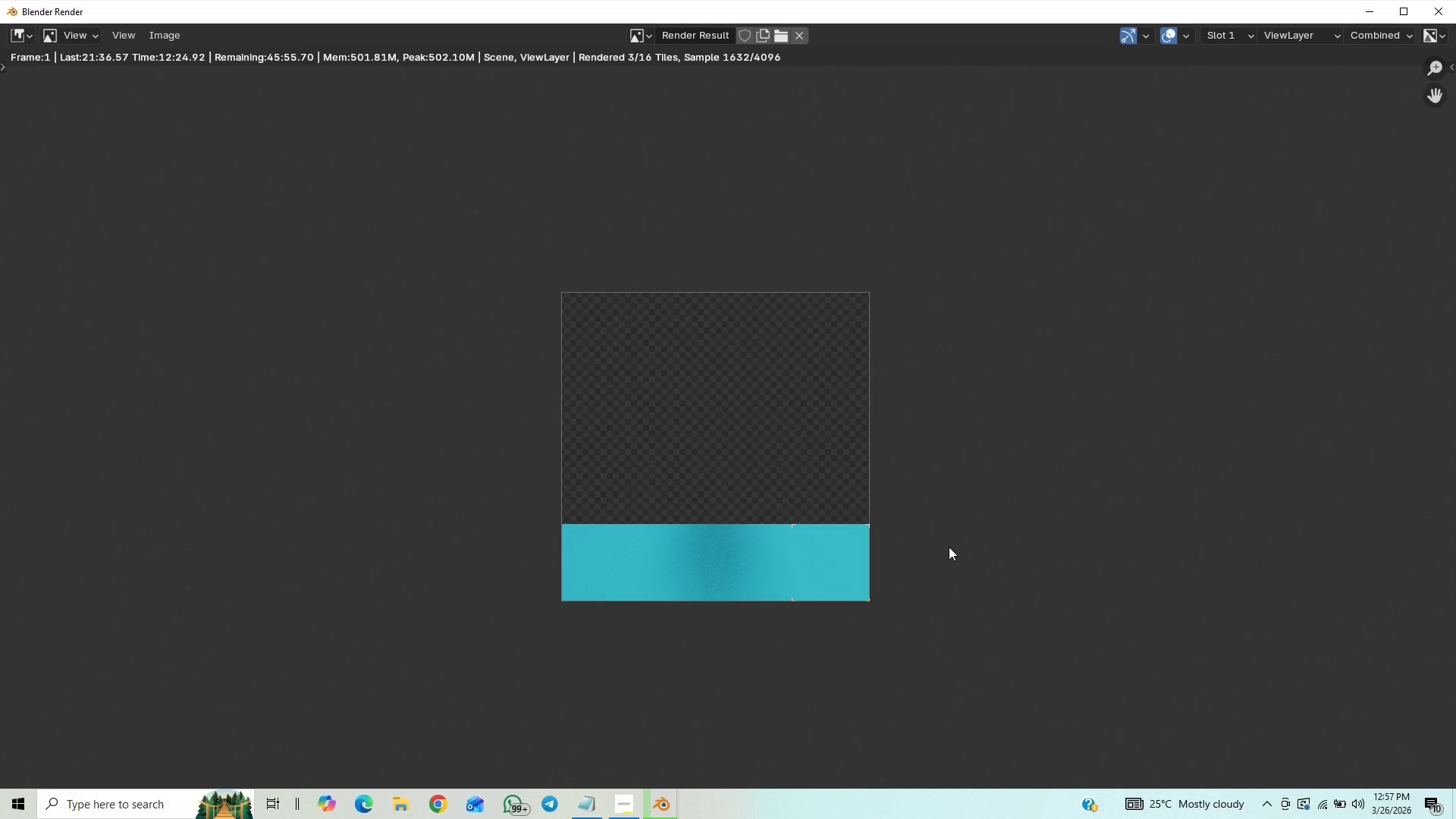 
scroll: coordinate [949, 547], scroll_direction: up, amount: 1.0
 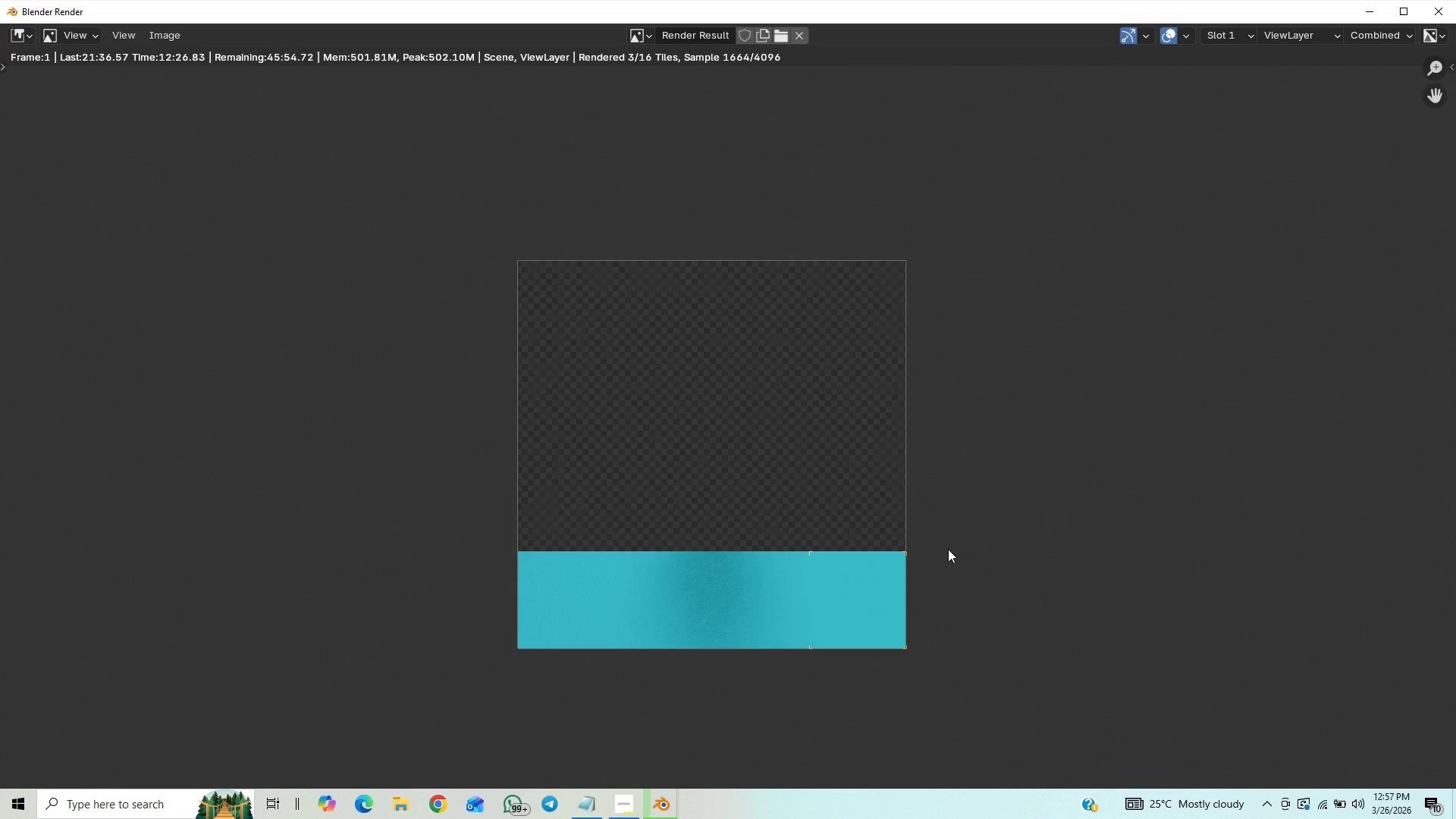 
scroll: coordinate [948, 549], scroll_direction: down, amount: 1.0
 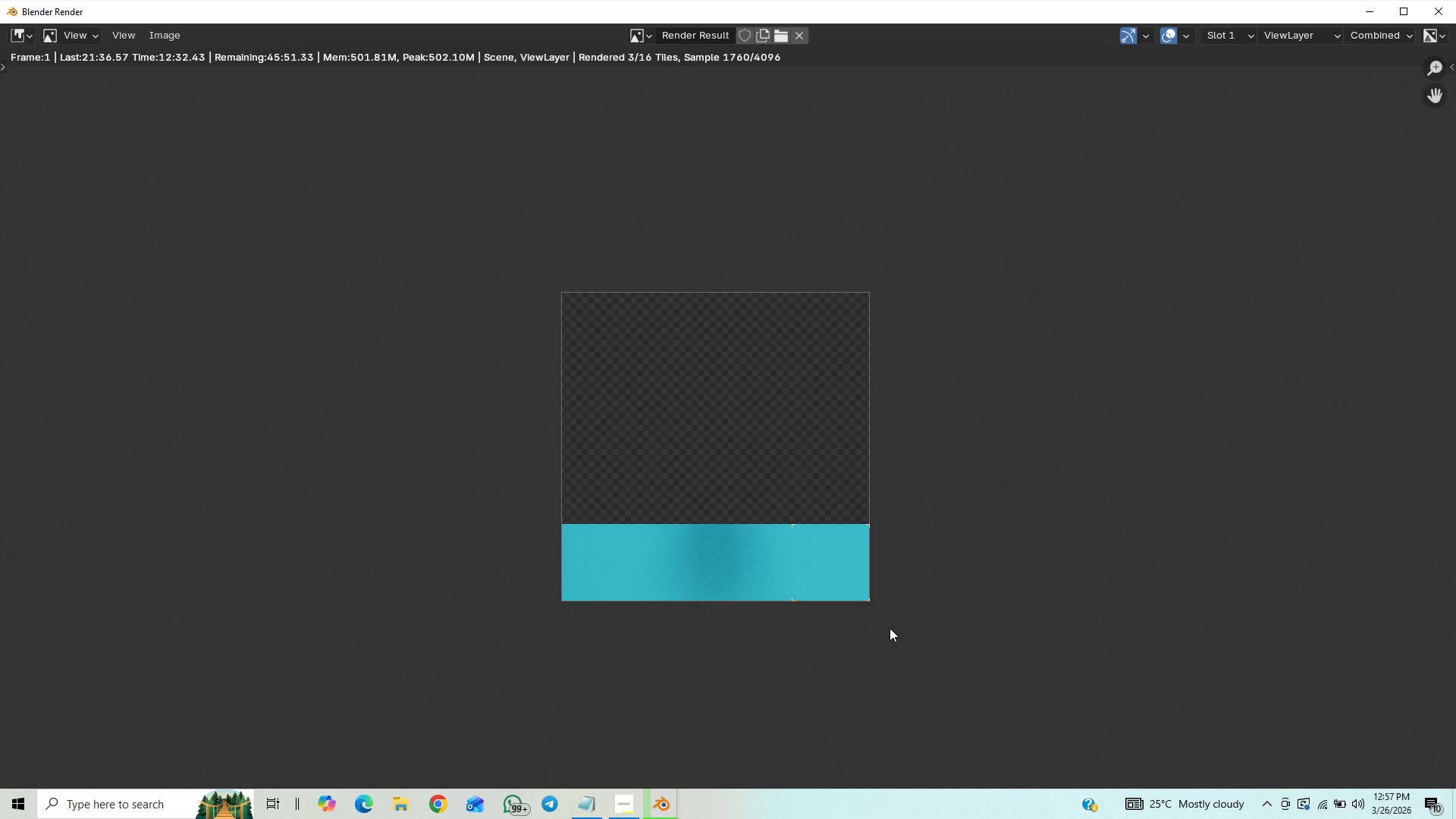 
wait(7.22)
 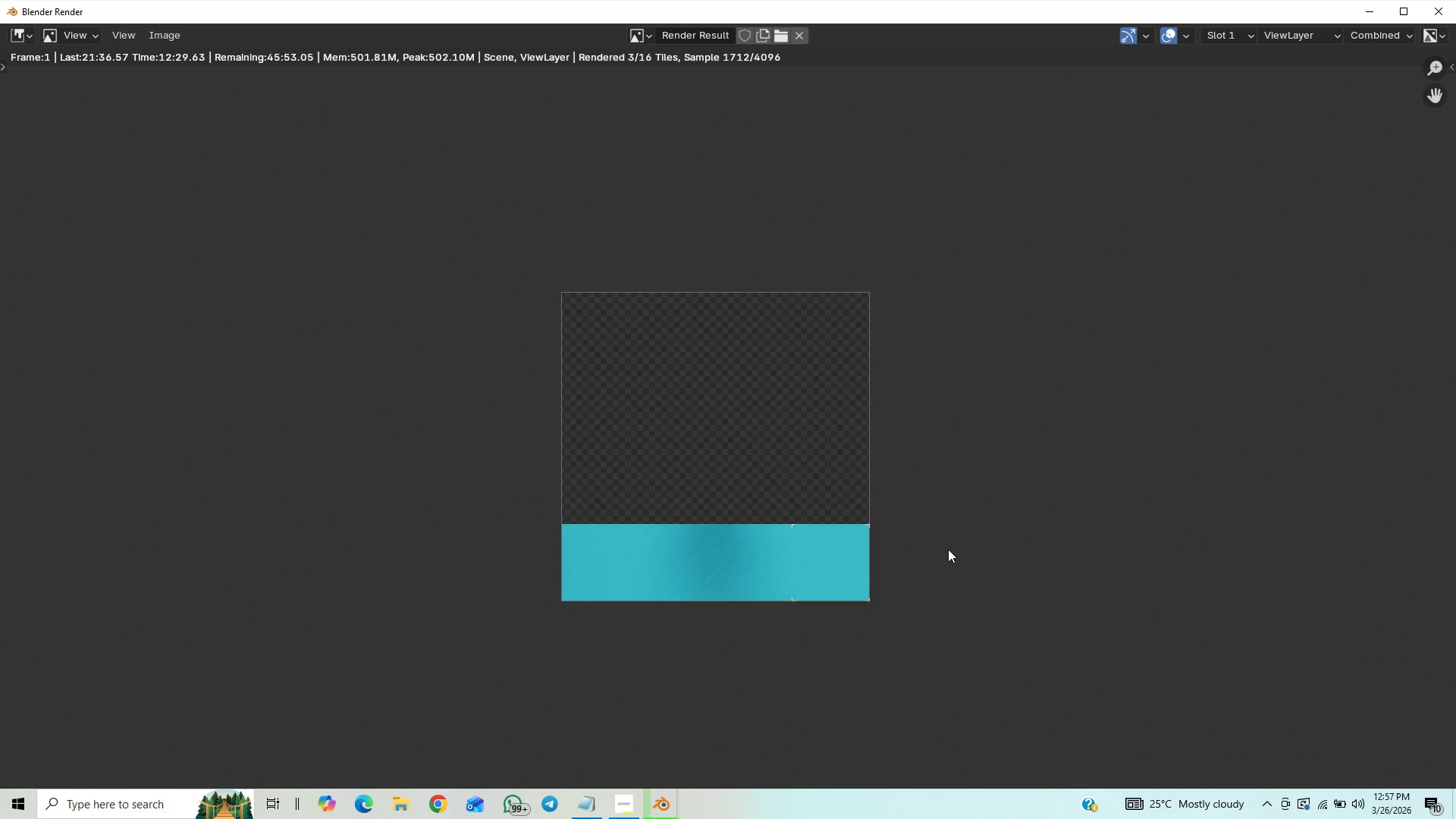 
scroll: coordinate [928, 592], scroll_direction: down, amount: 1.0
 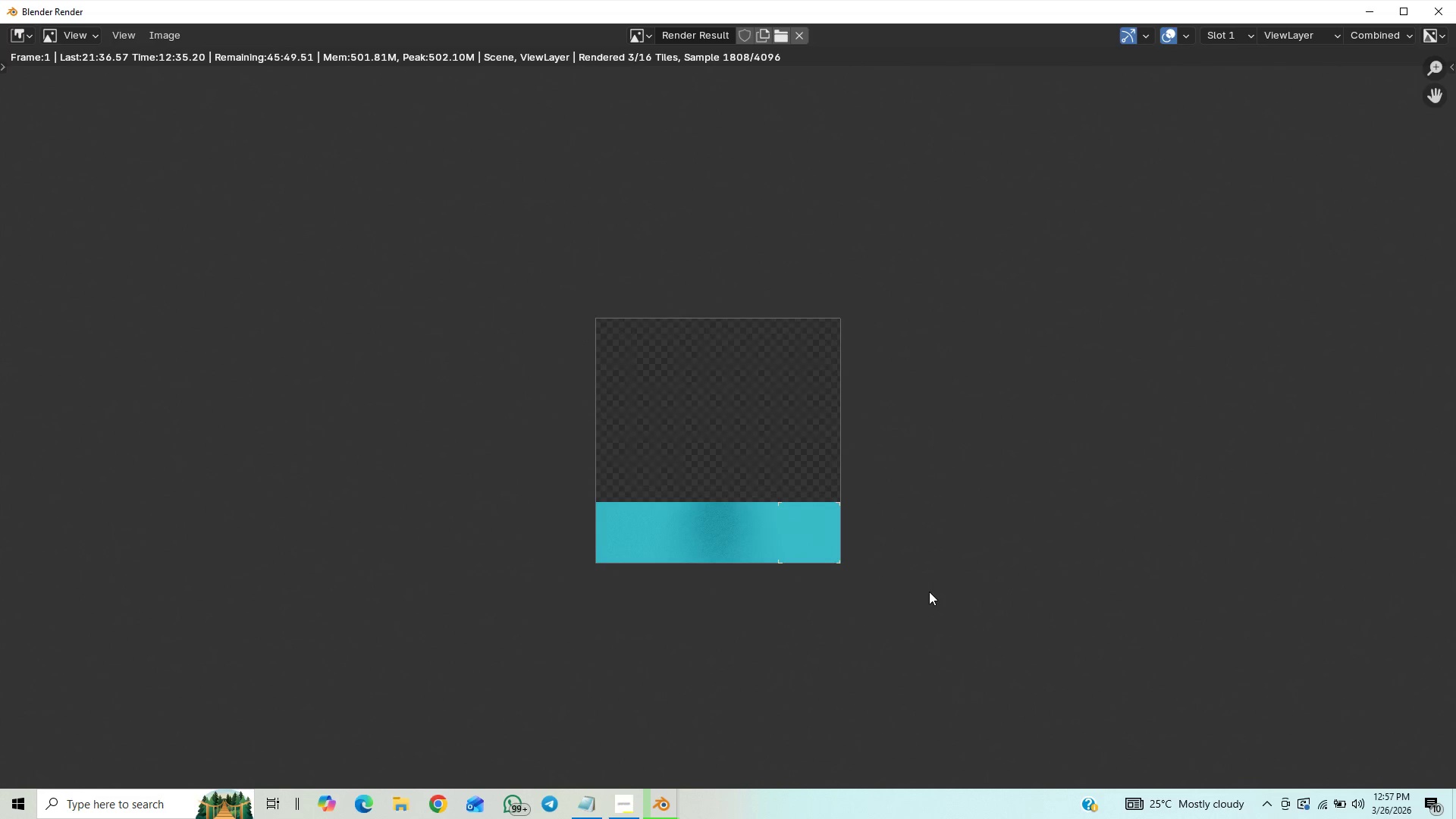 
scroll: coordinate [929, 592], scroll_direction: up, amount: 1.0
 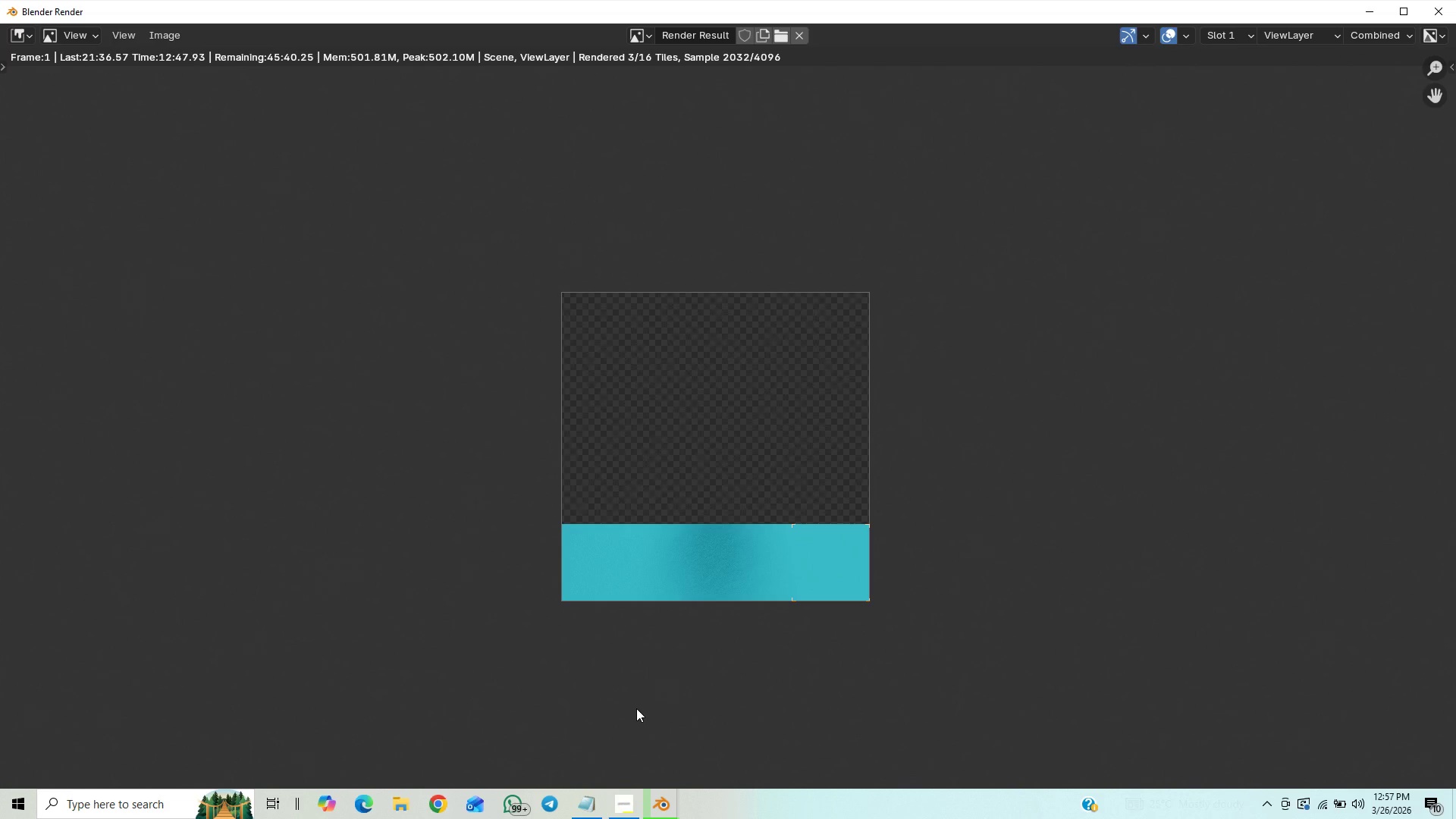 
wait(16.95)
 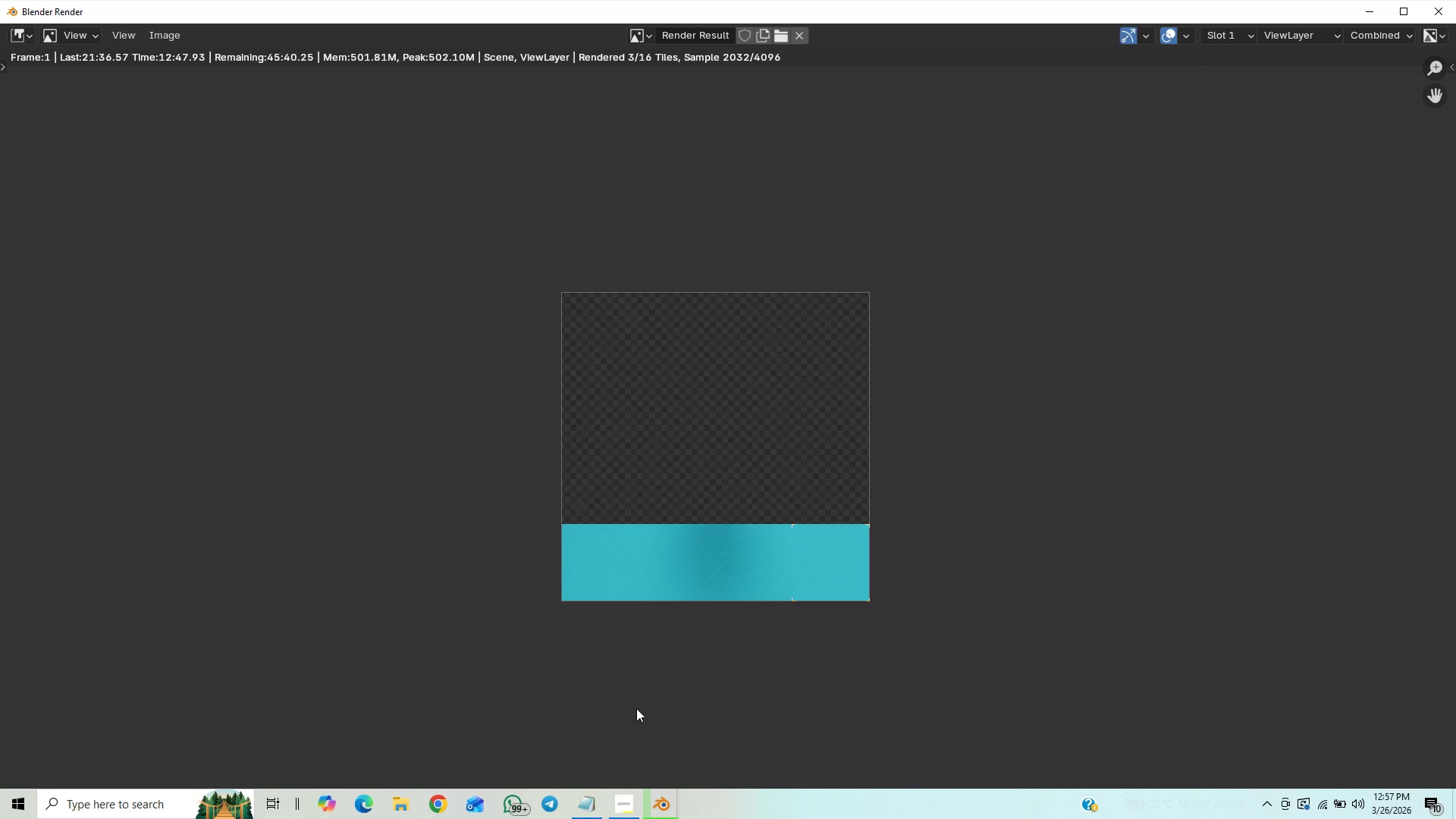 
left_click([618, 813])